 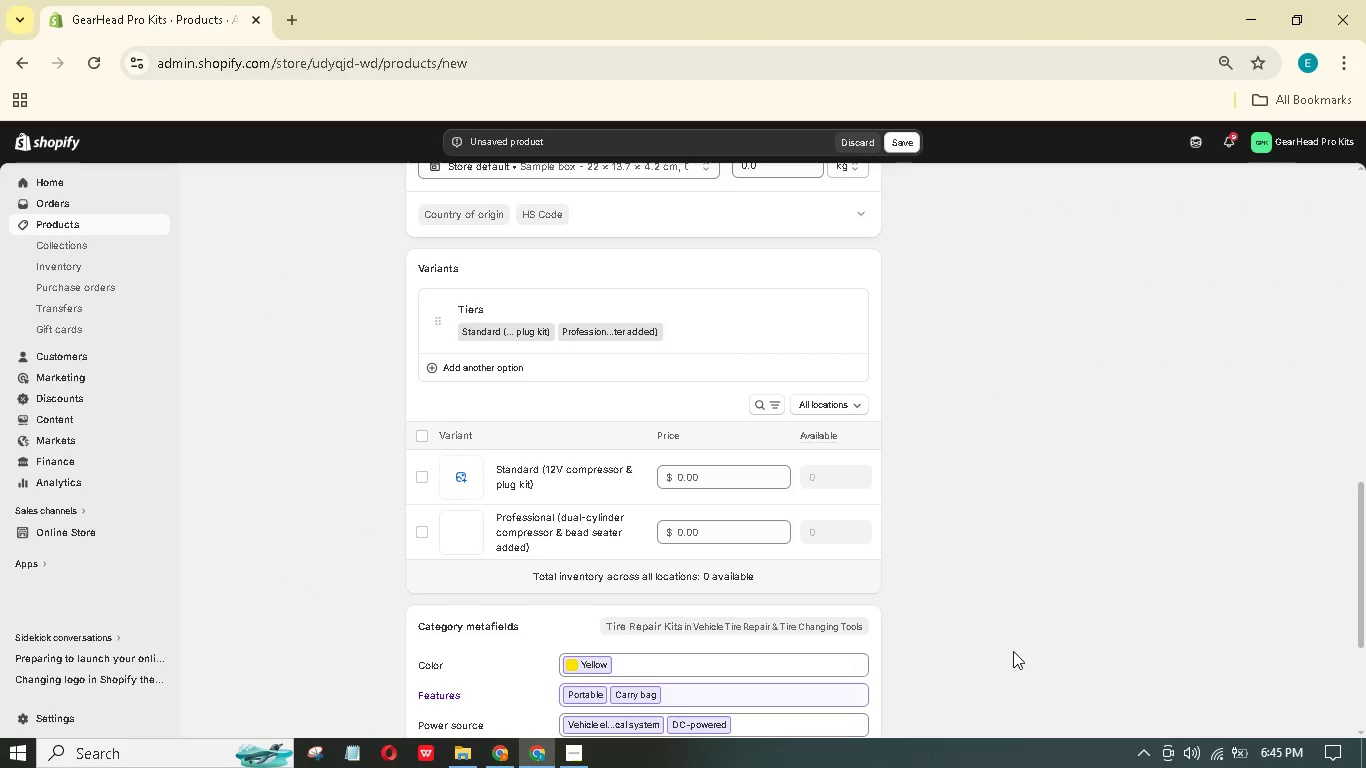 
left_click([1129, 538])
 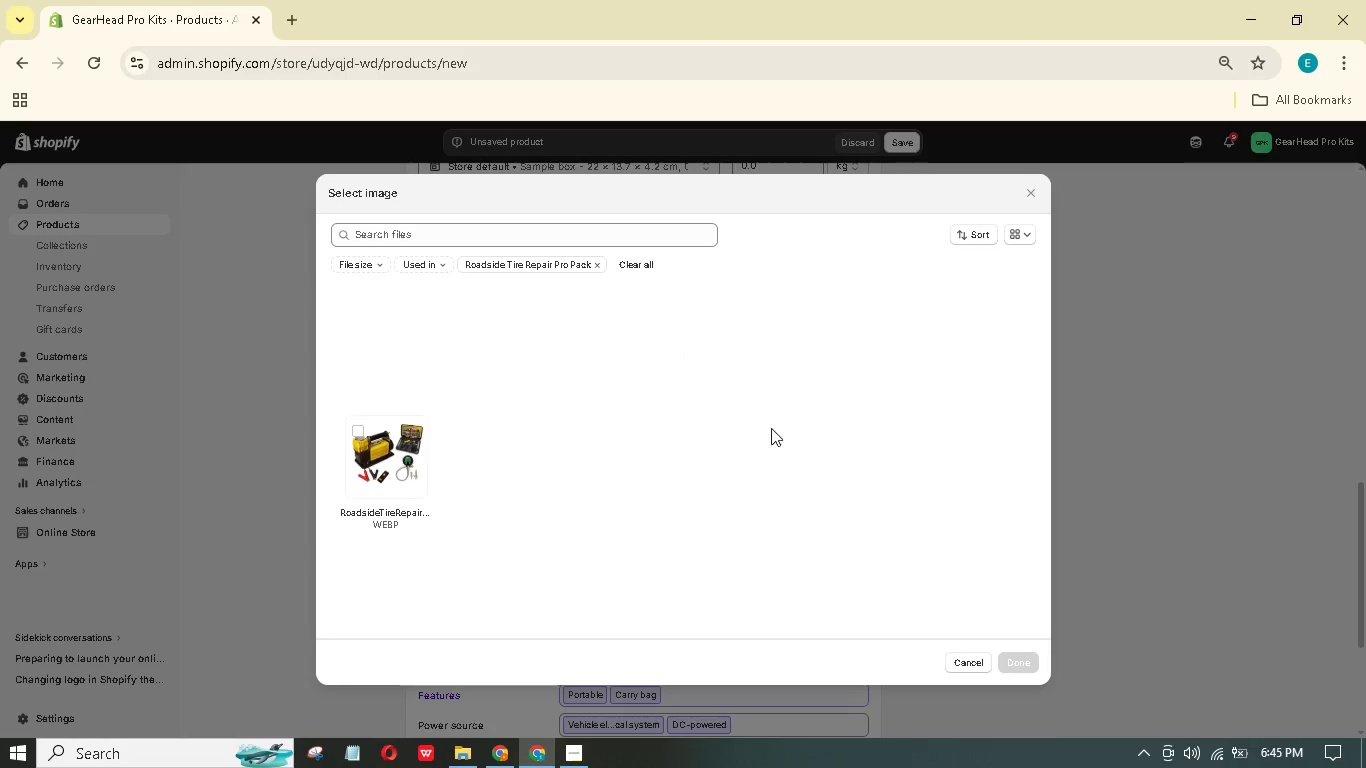 
left_click([413, 448])
 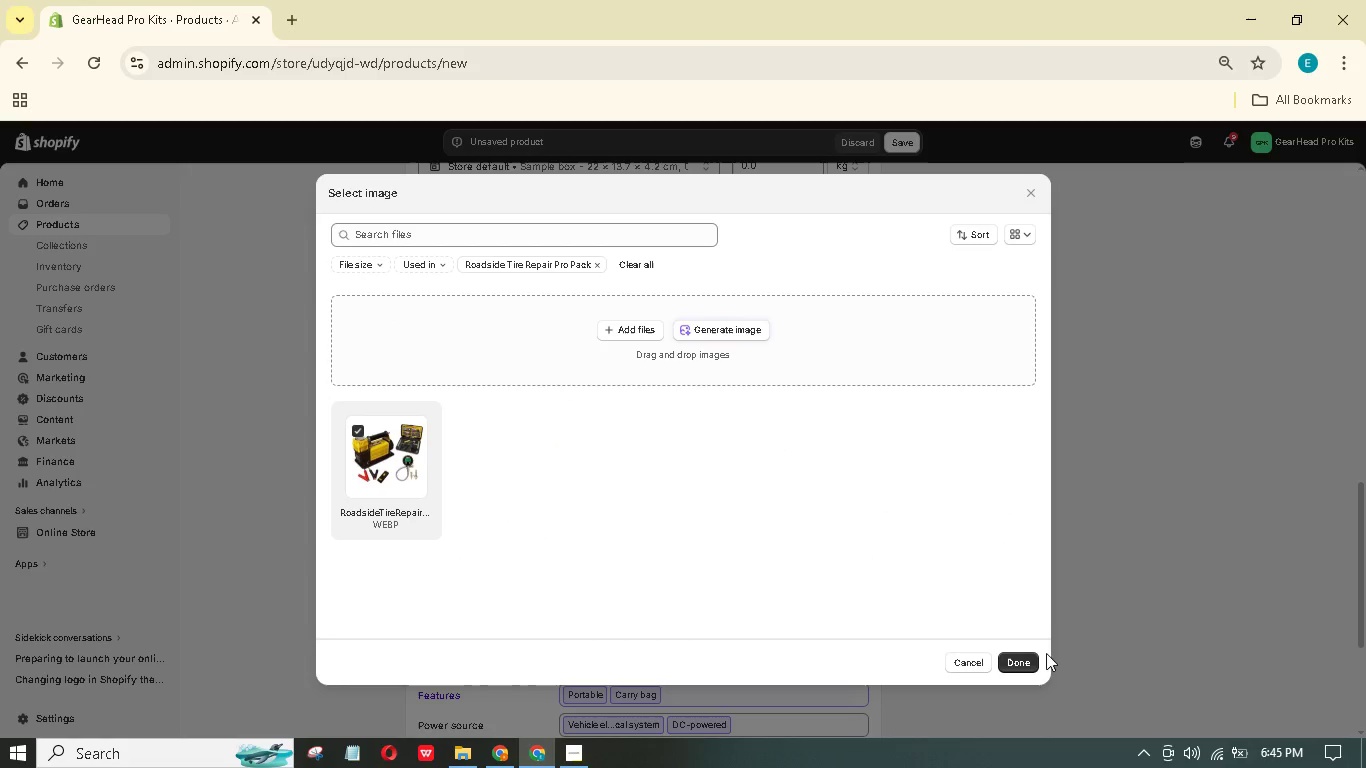 
left_click([1030, 661])
 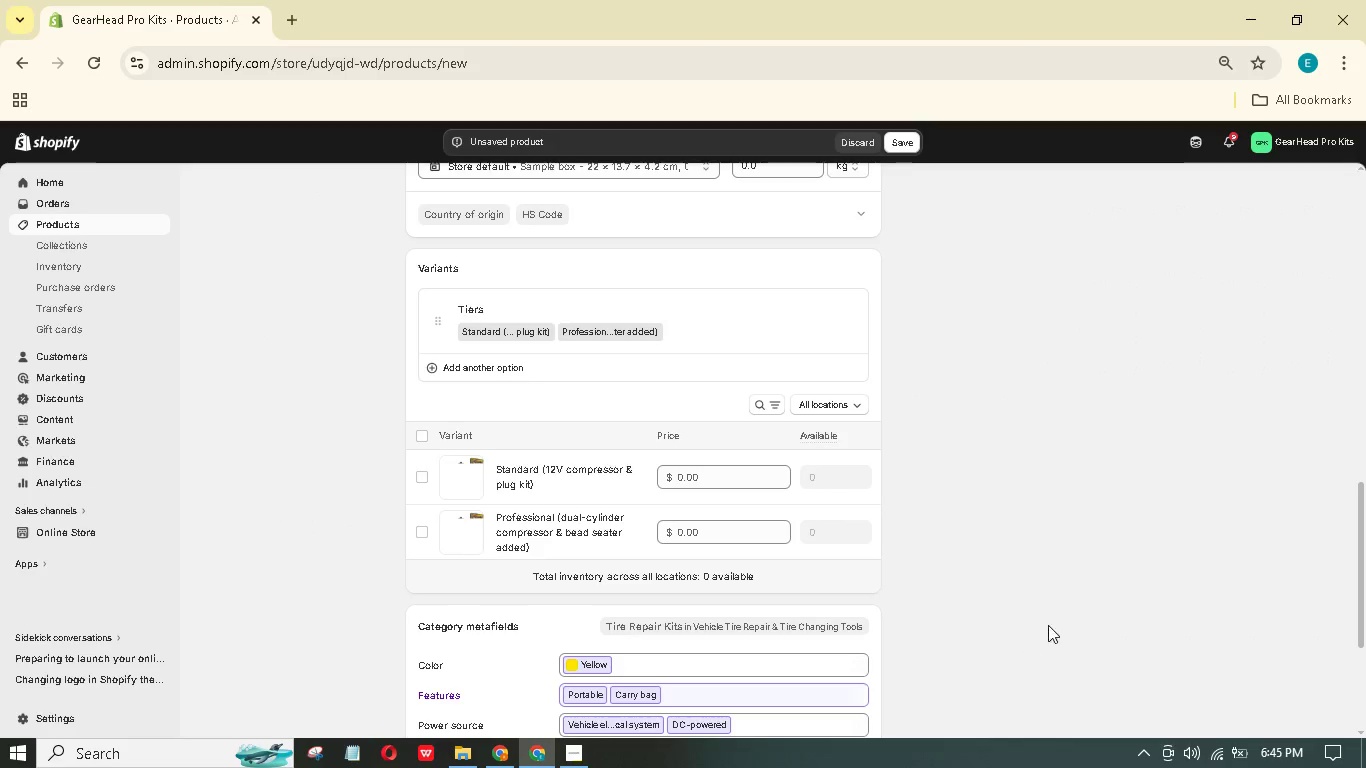 
left_click([1052, 523])
 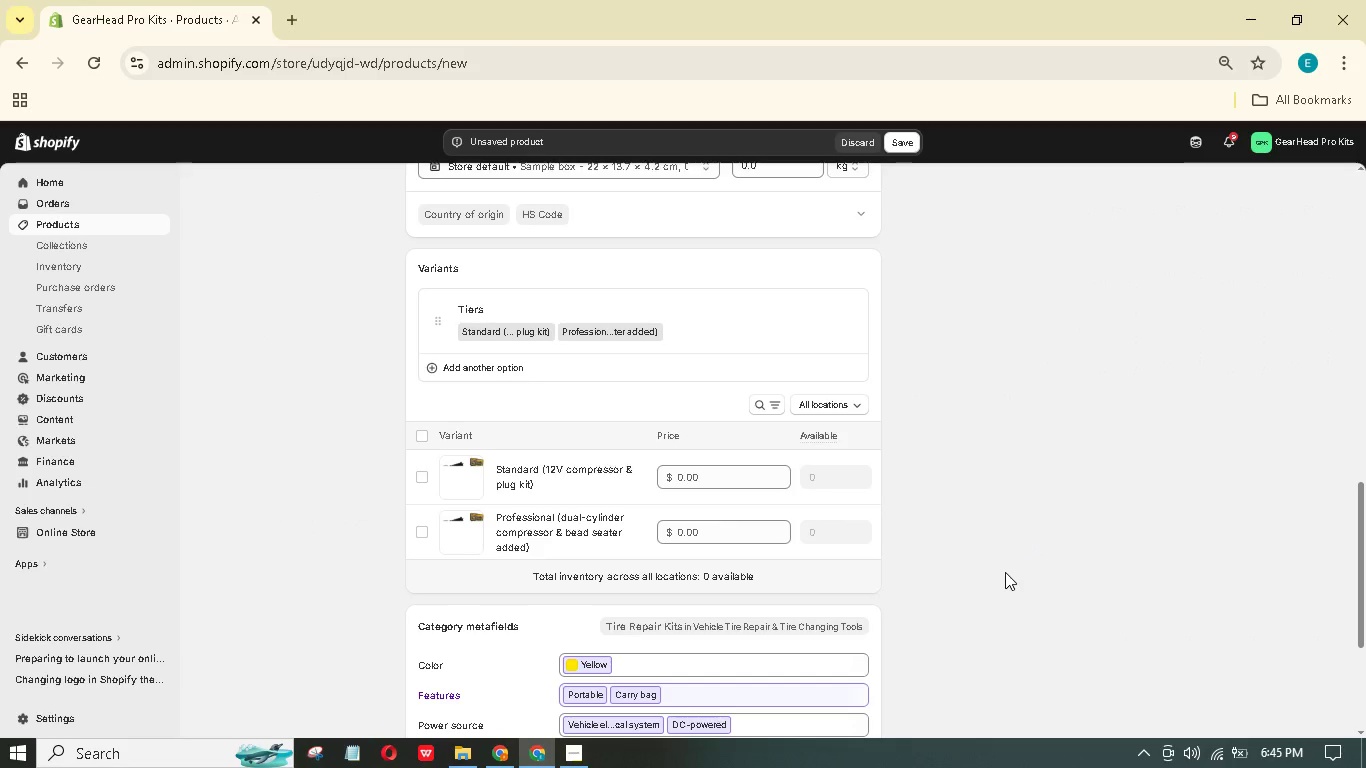 
scroll: coordinate [992, 561], scroll_direction: down, amount: 6.0
 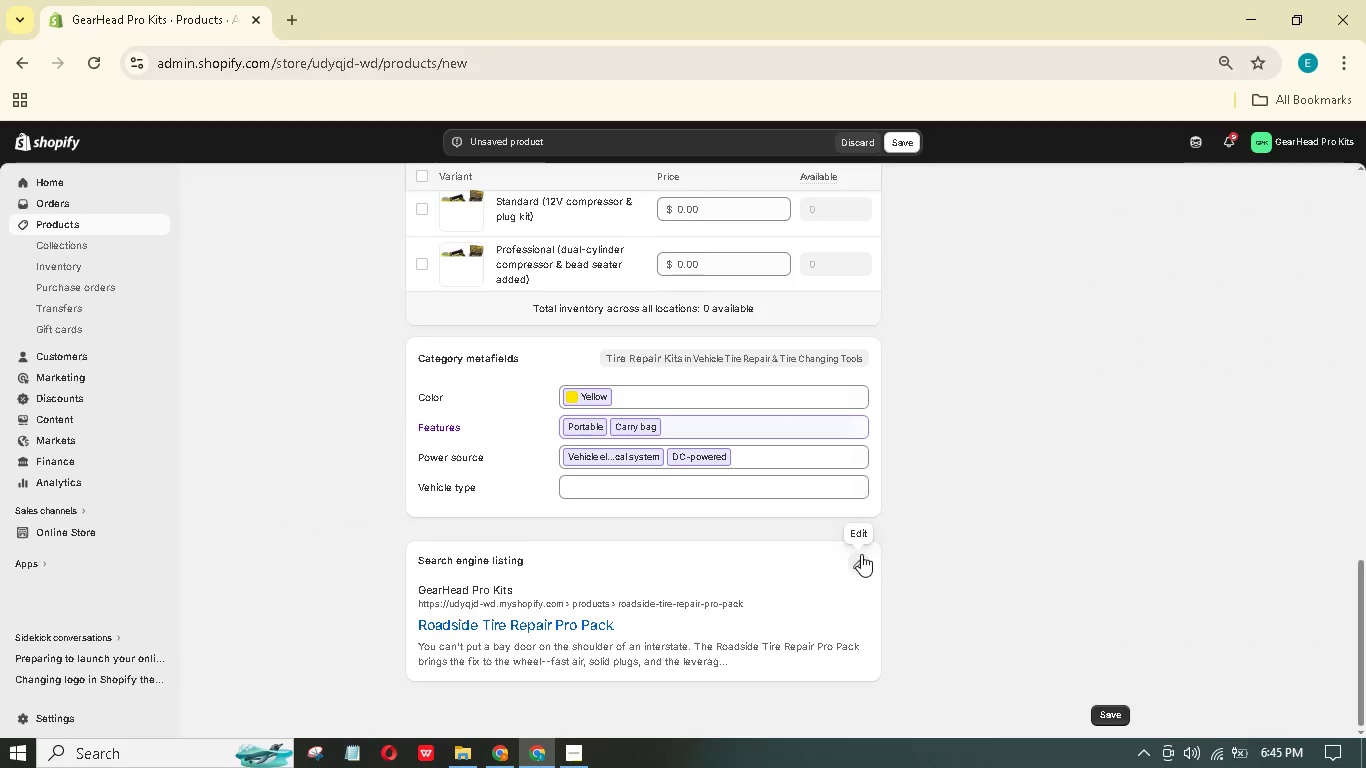 
left_click([861, 554])
 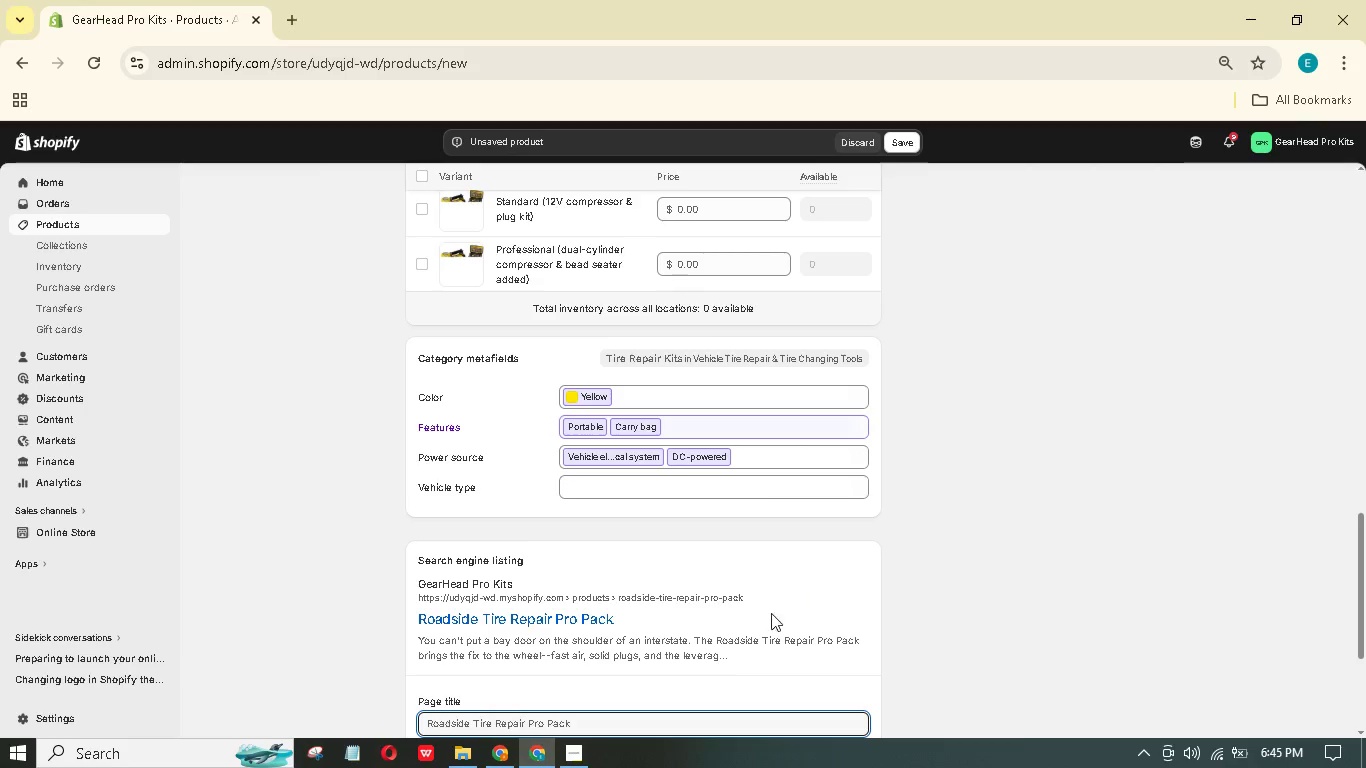 
scroll: coordinate [748, 622], scroll_direction: down, amount: 2.0
 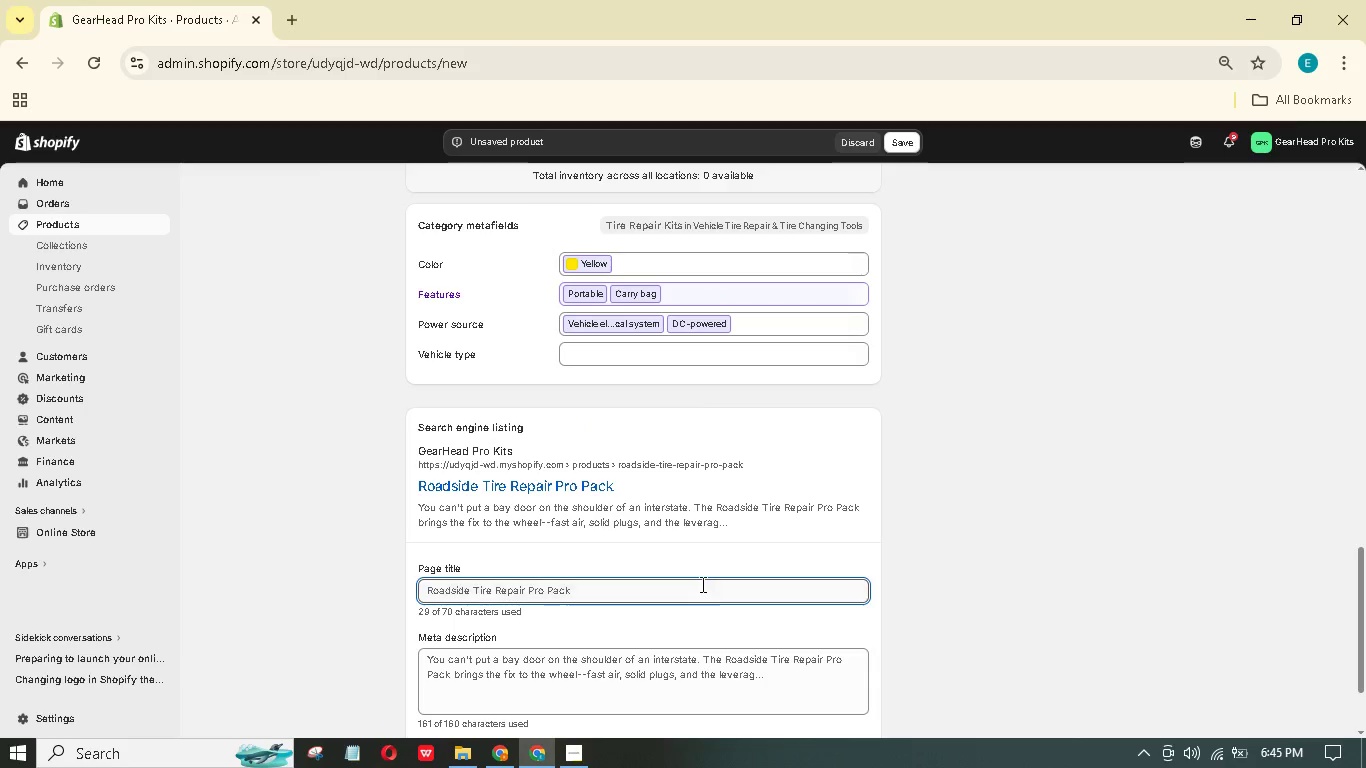 
left_click([701, 584])
 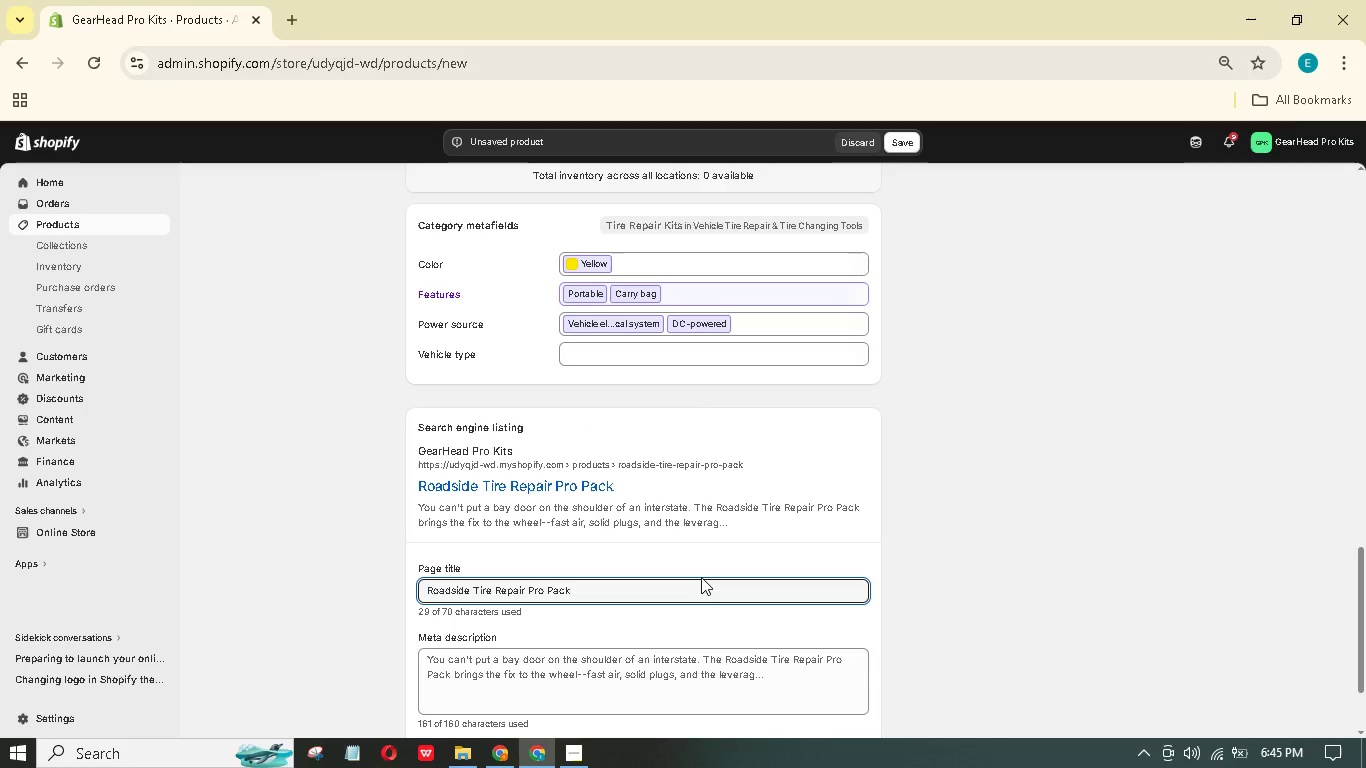 
type( - air )
key(Backspace)
key(Backspace)
 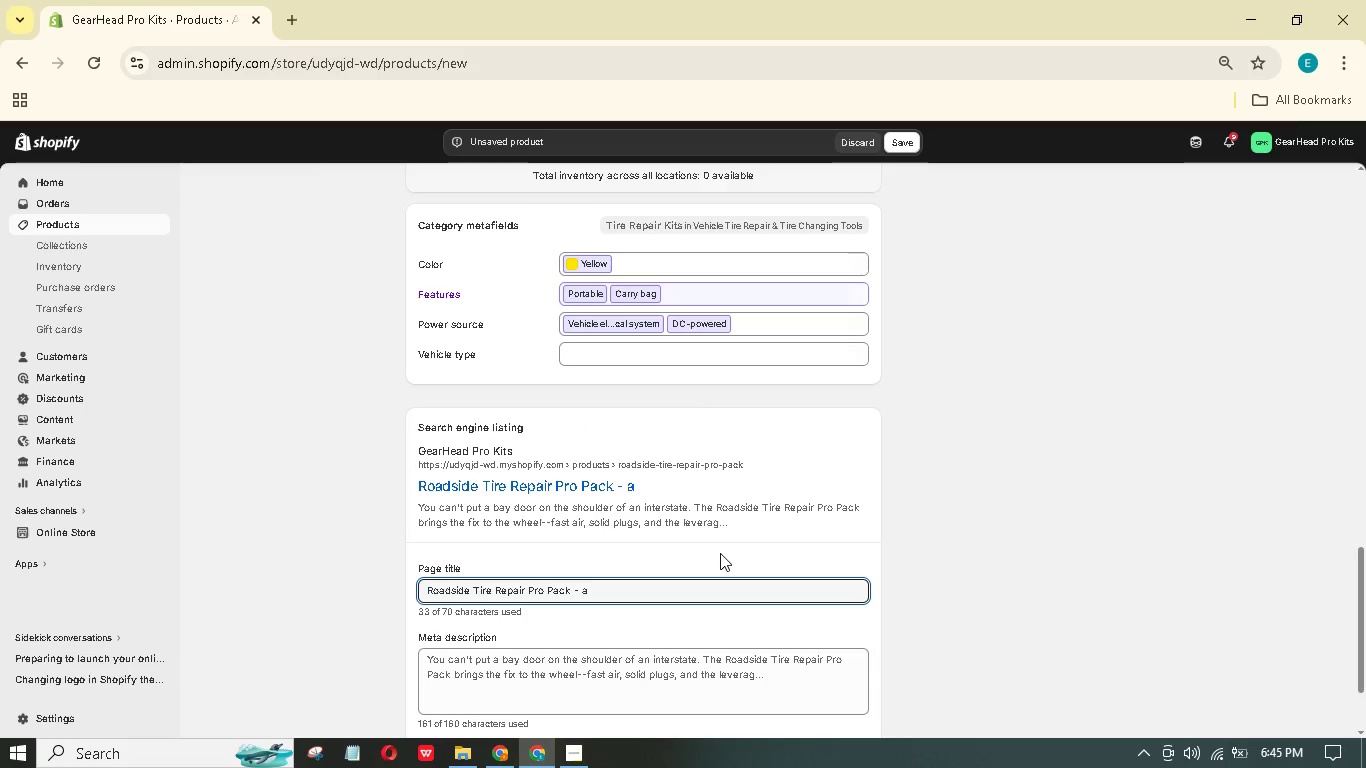 
key(Backspace)
key(Backspace)
type(Air Compressor & Plug Kit - GearHead)
 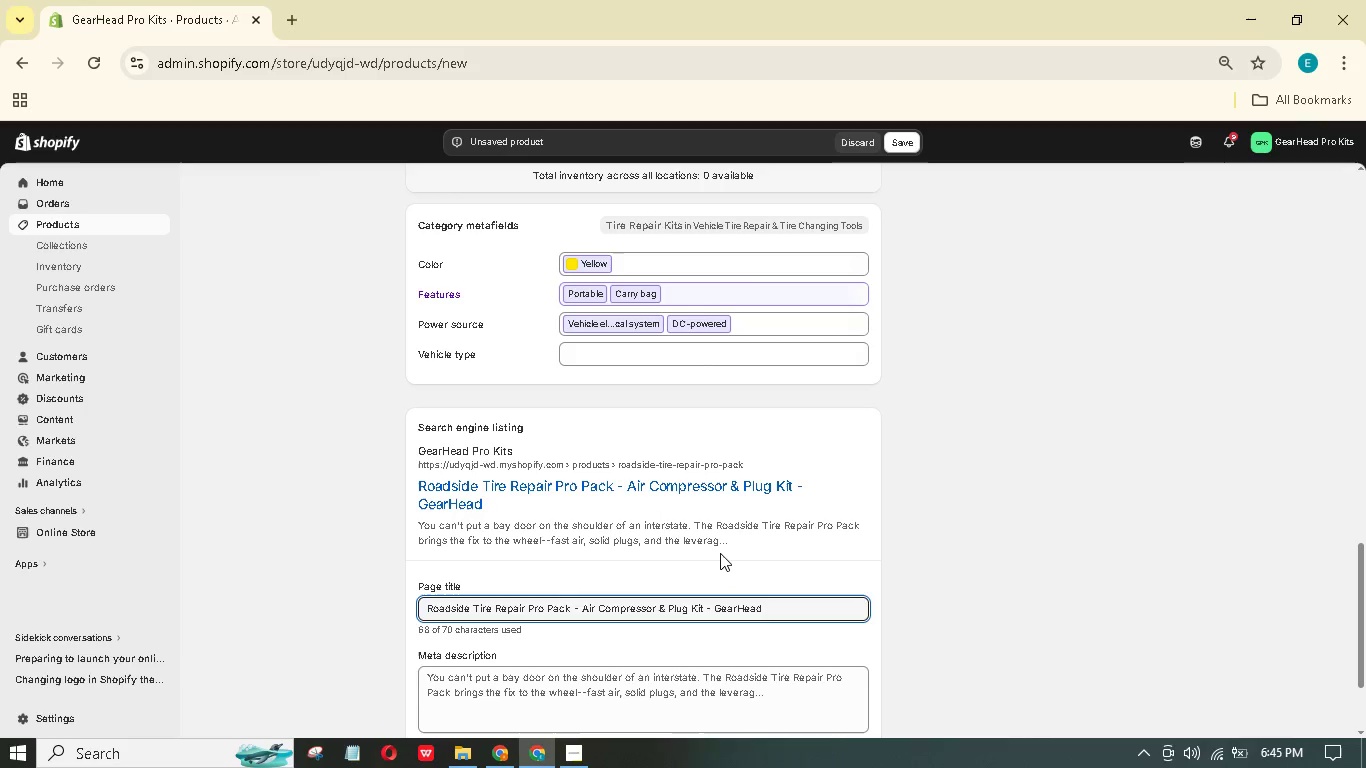 
left_click([717, 678])
 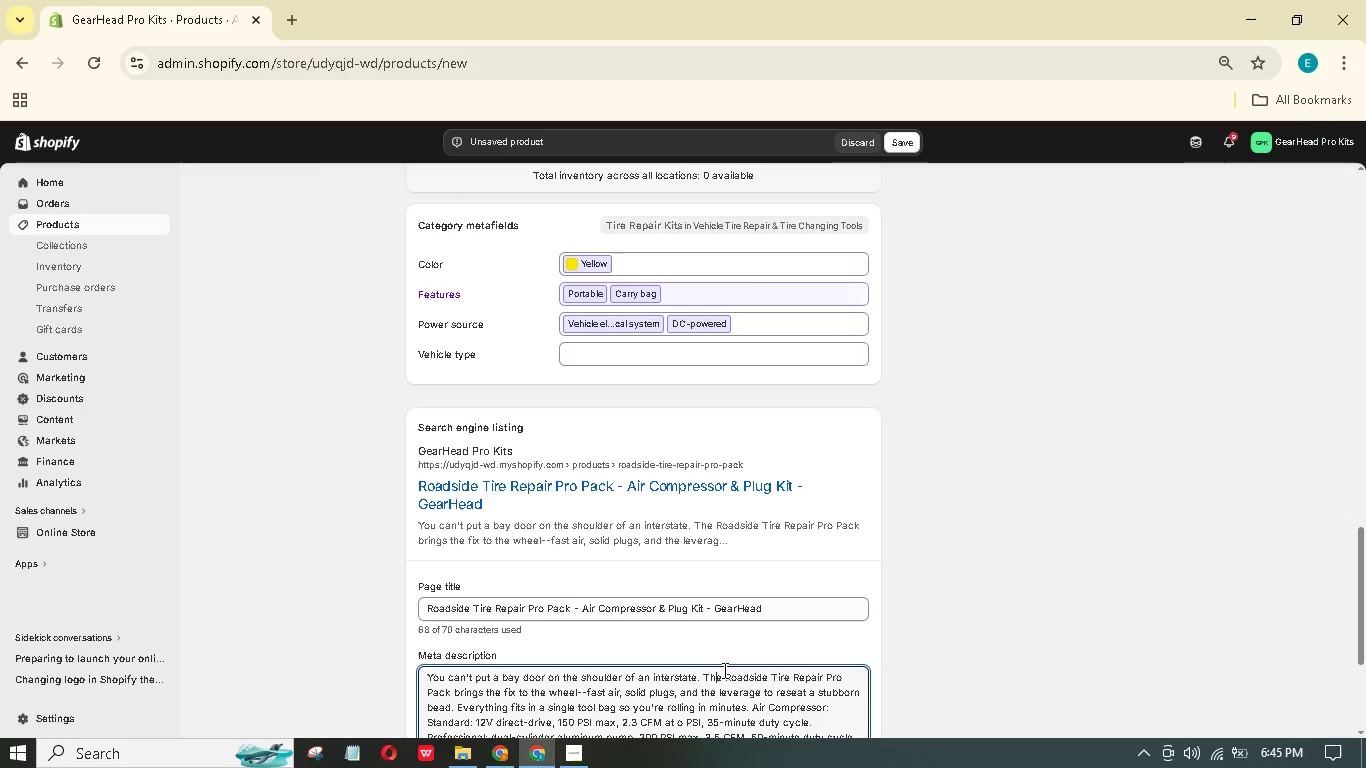 
key(Control+A)
 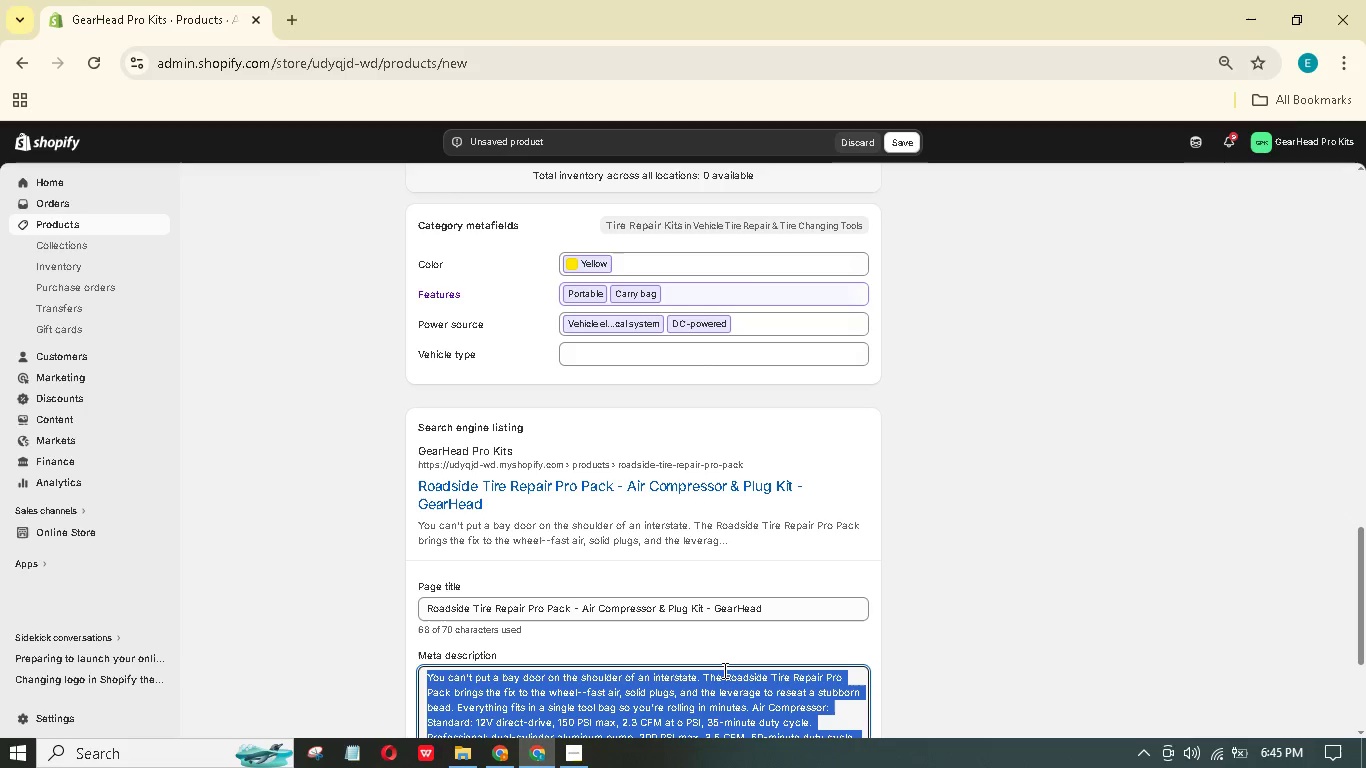 
key(Backspace)
 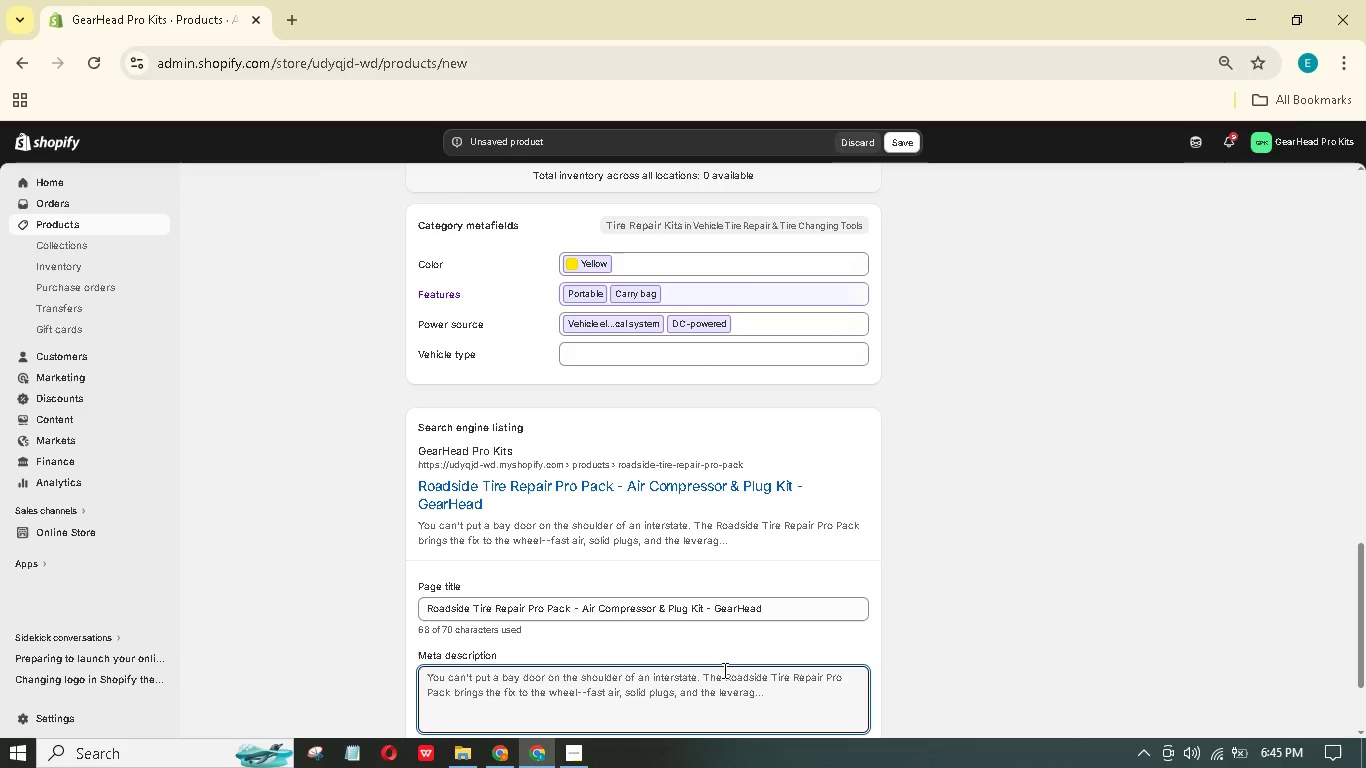 
wait(7.88)
 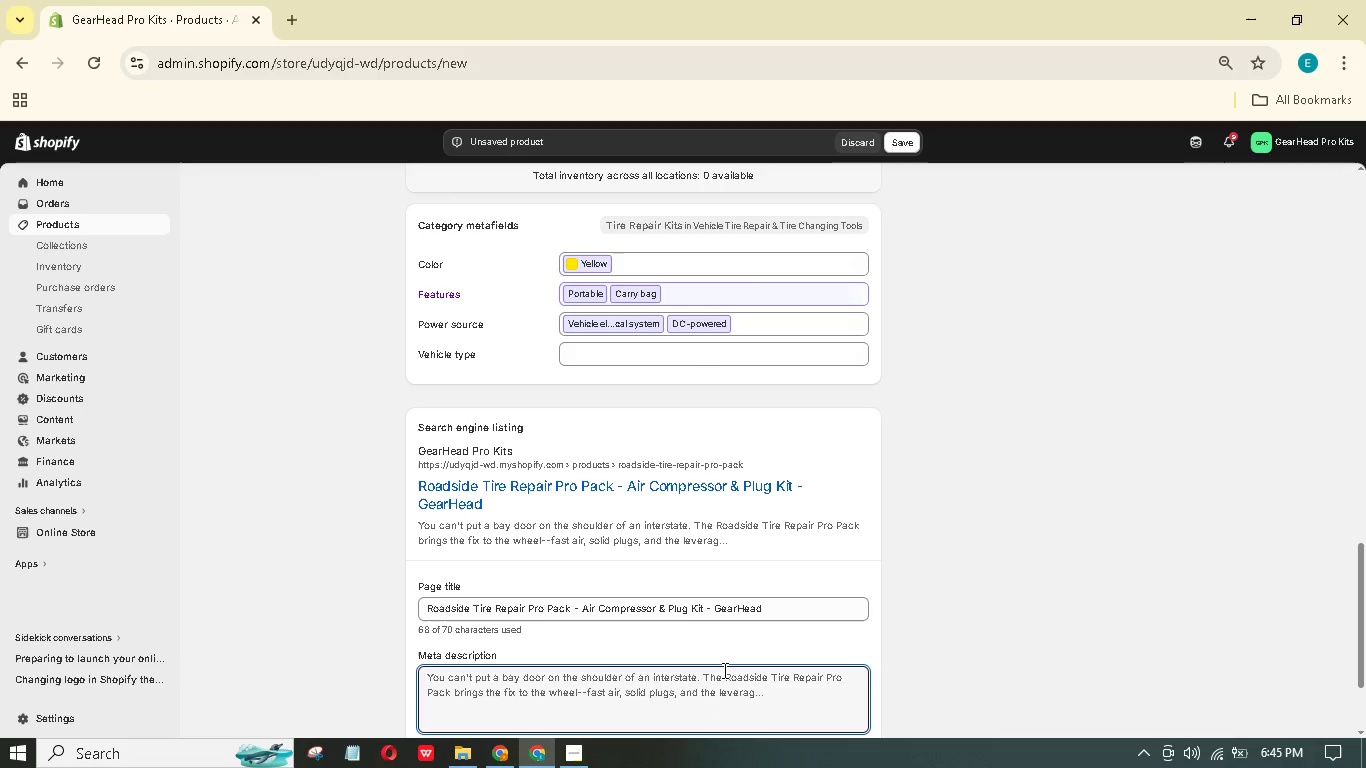 
type(Fic)
key(Backspace)
type(x flat tires on the sspot. Portable compressor, plug insertion tools, and gauge)
 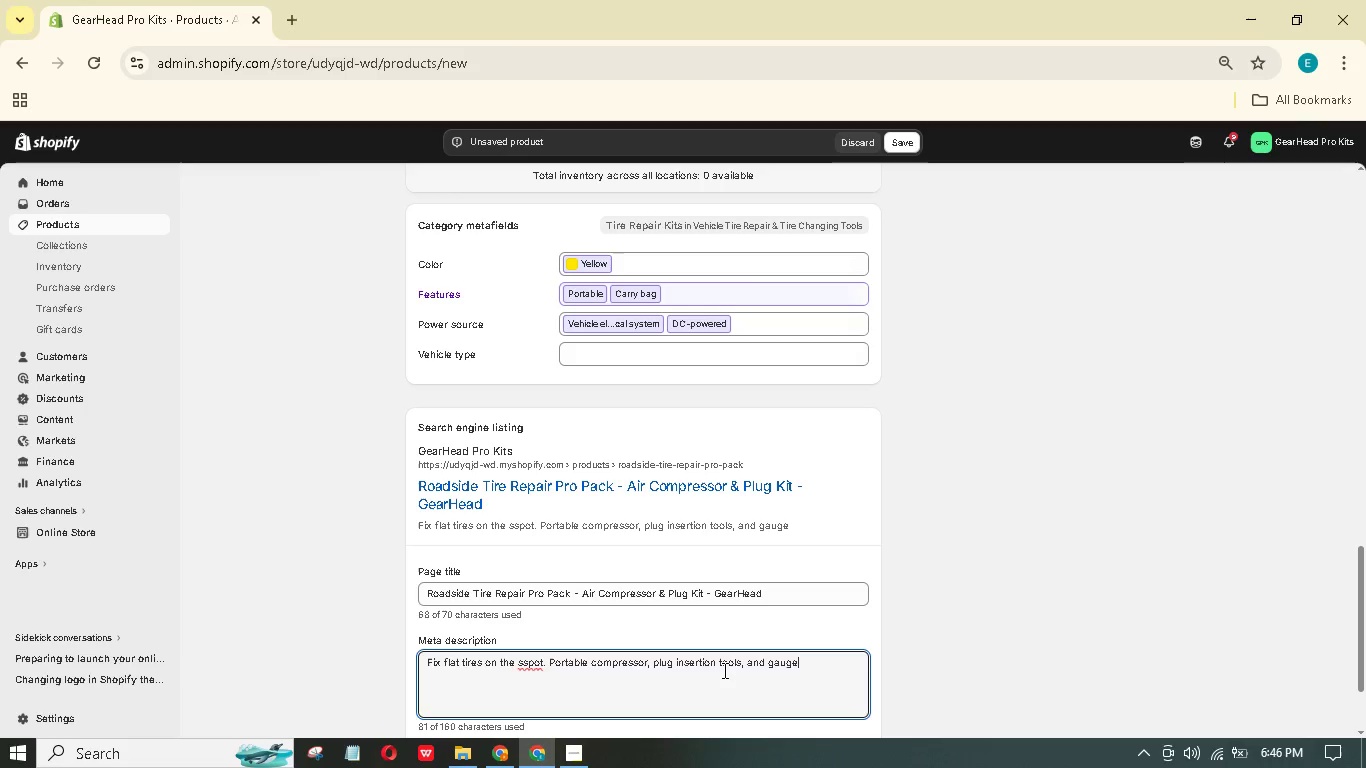 
type(. Pro adds bead seer)
 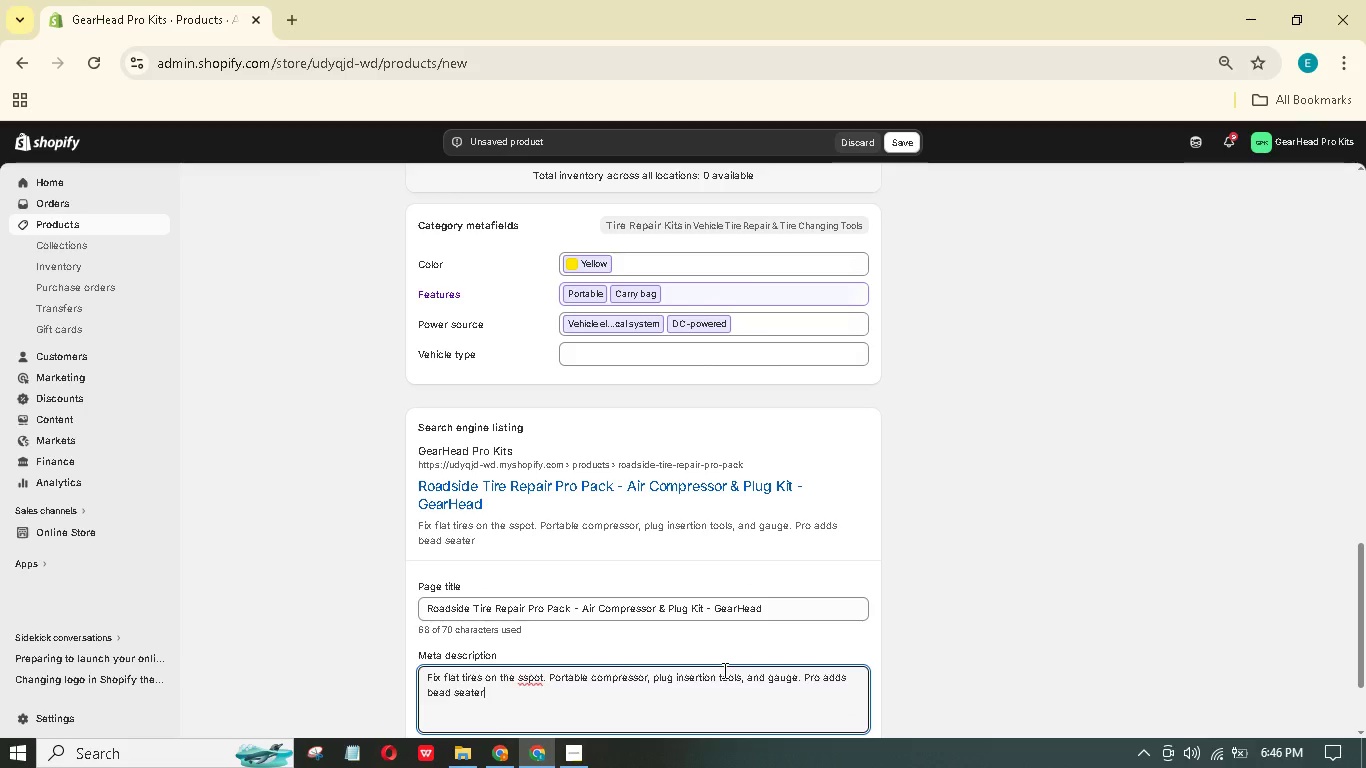 
 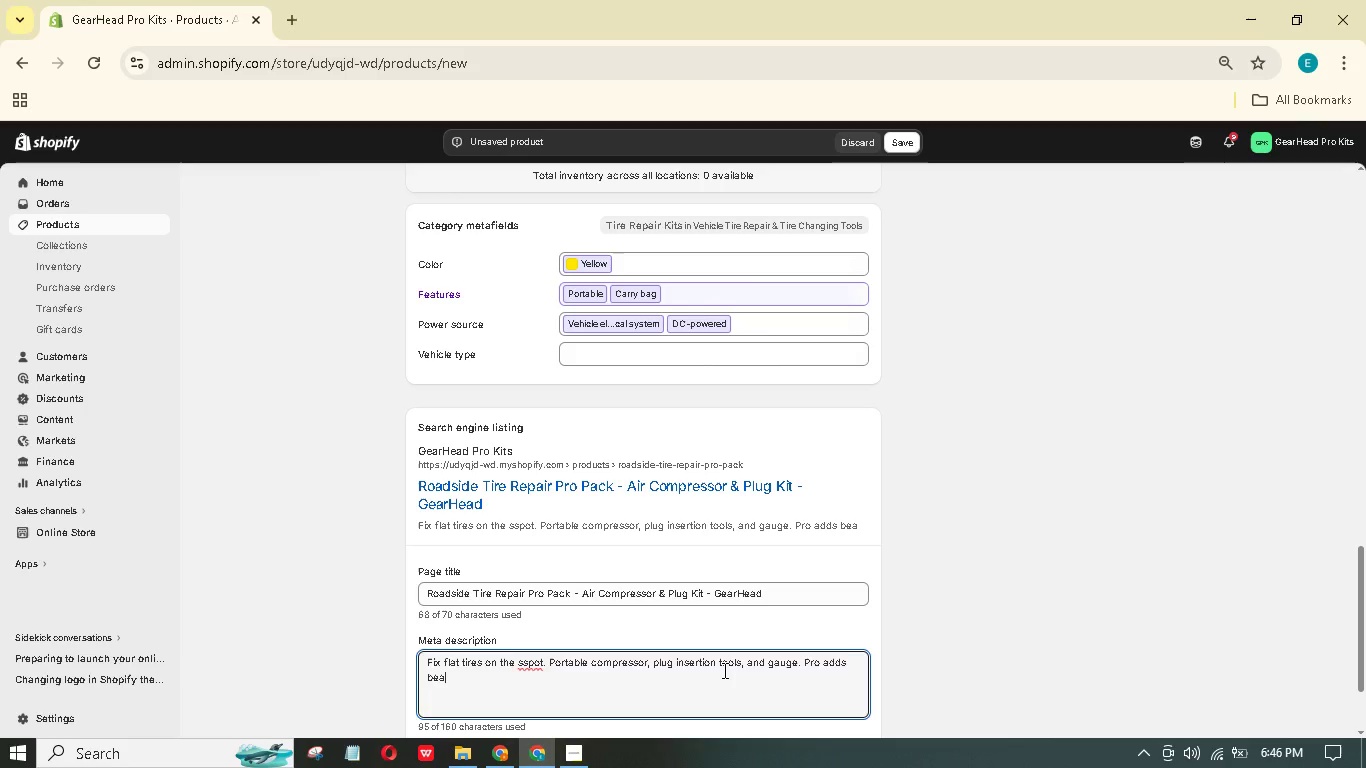 
hold_key(key=T, duration=0.31)
 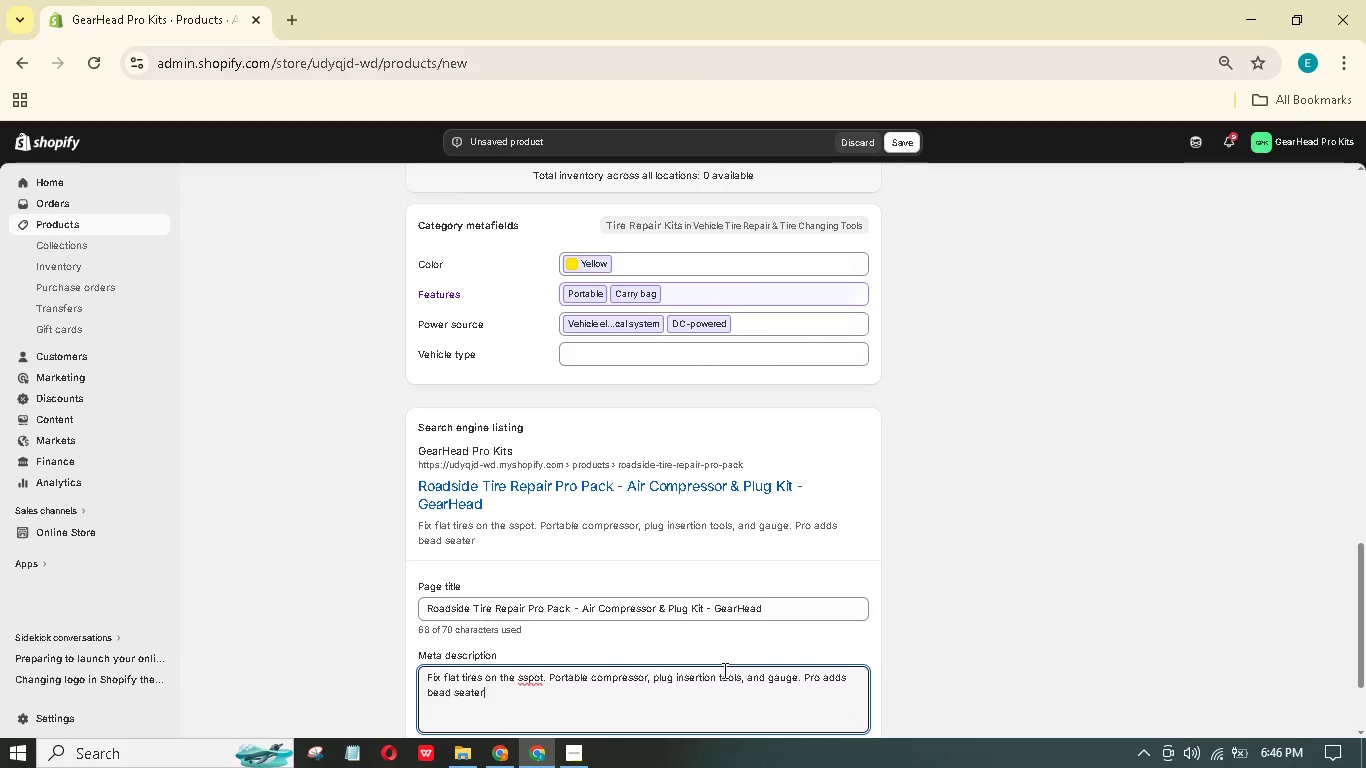 
type(. Shop tire emmergency kits for mobile mechanics.)
 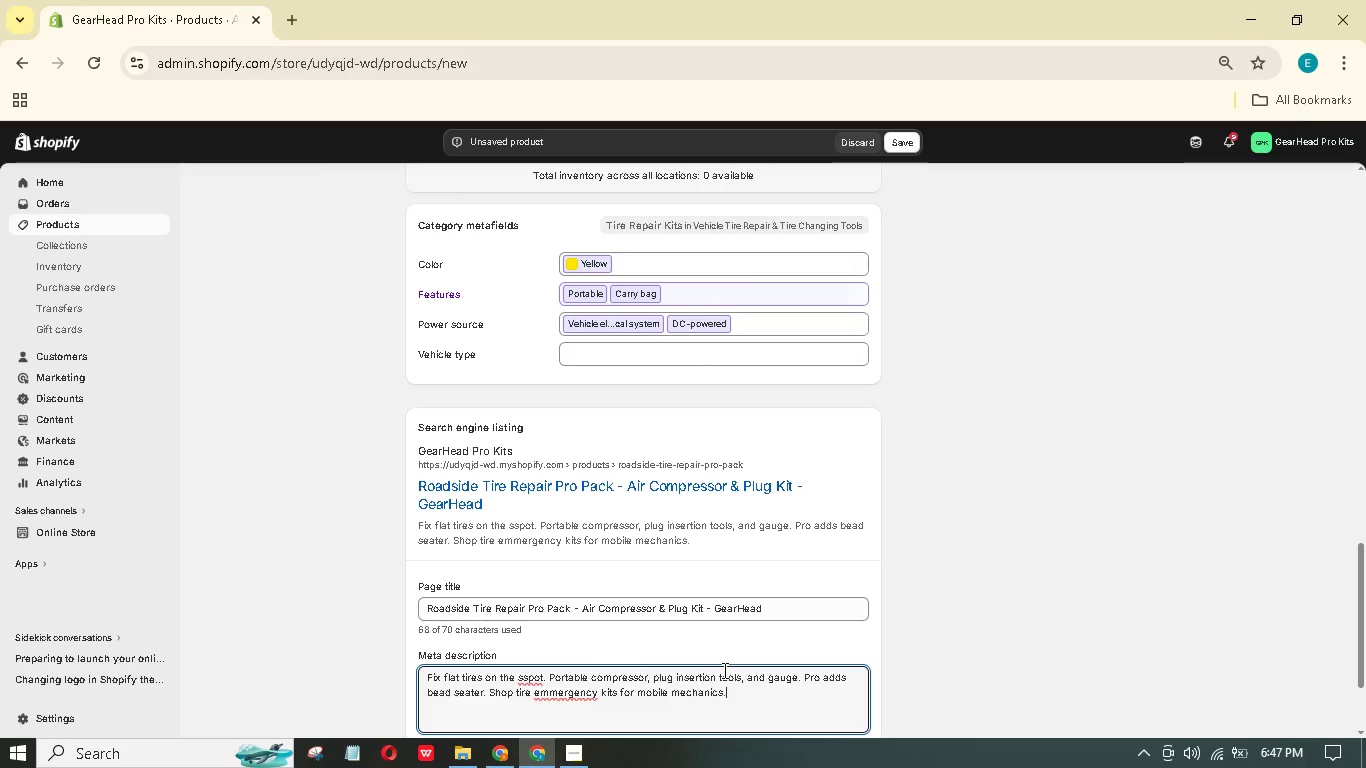 
left_click([547, 695])
 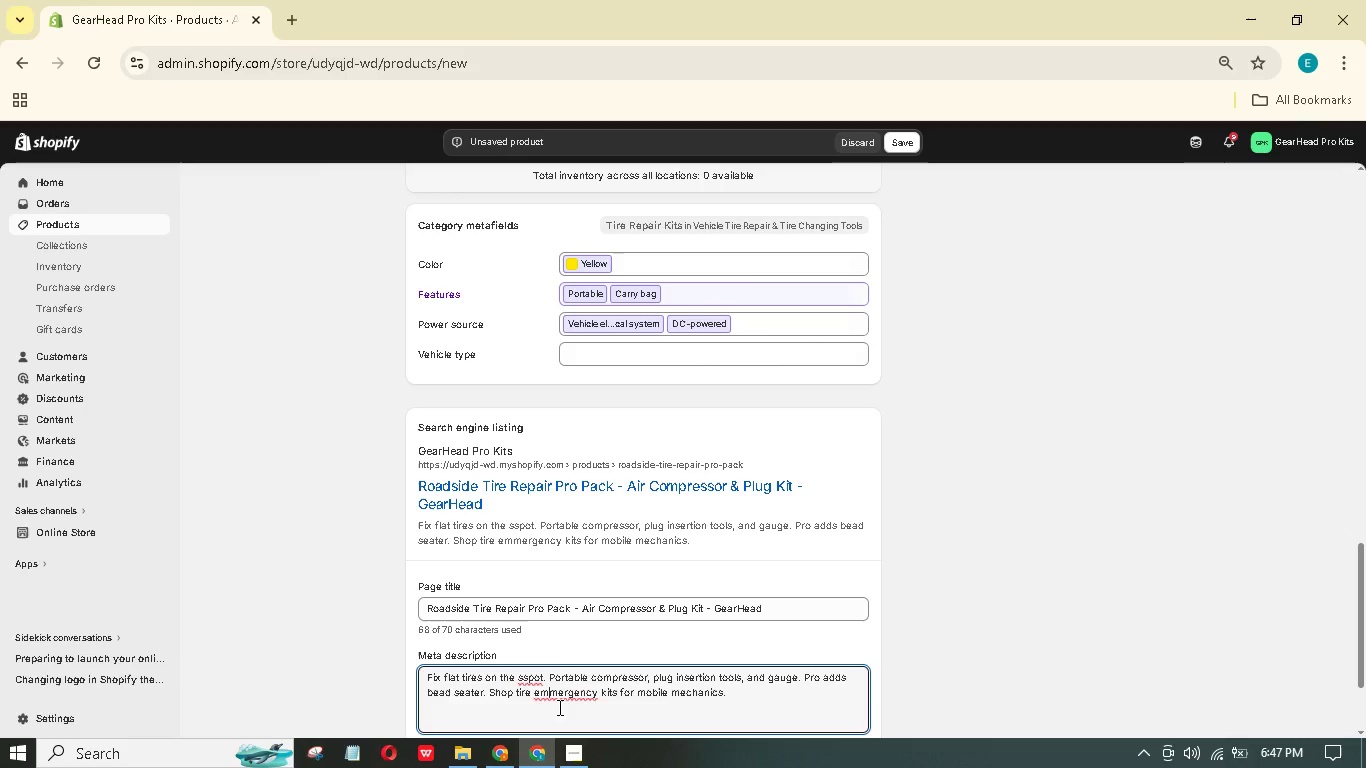 
key(Backspace)
 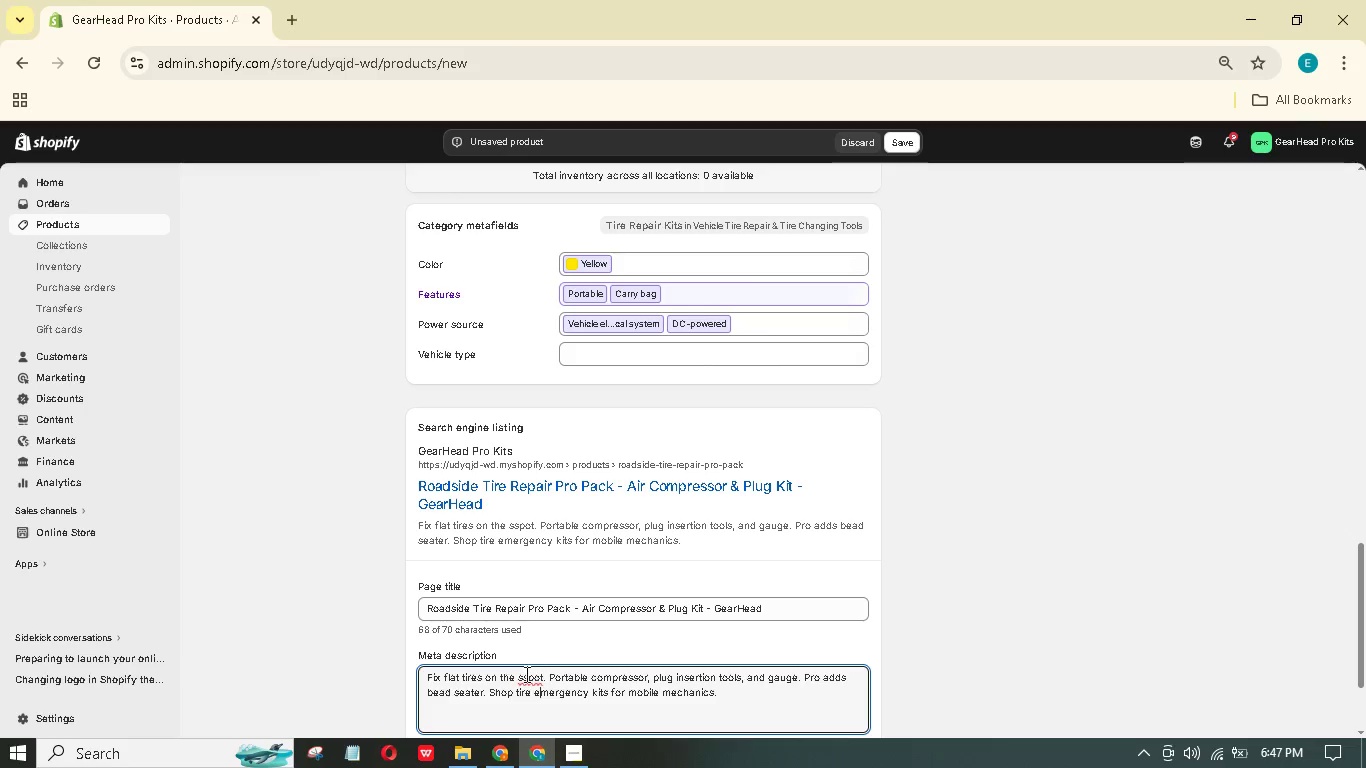 
left_click([522, 674])
 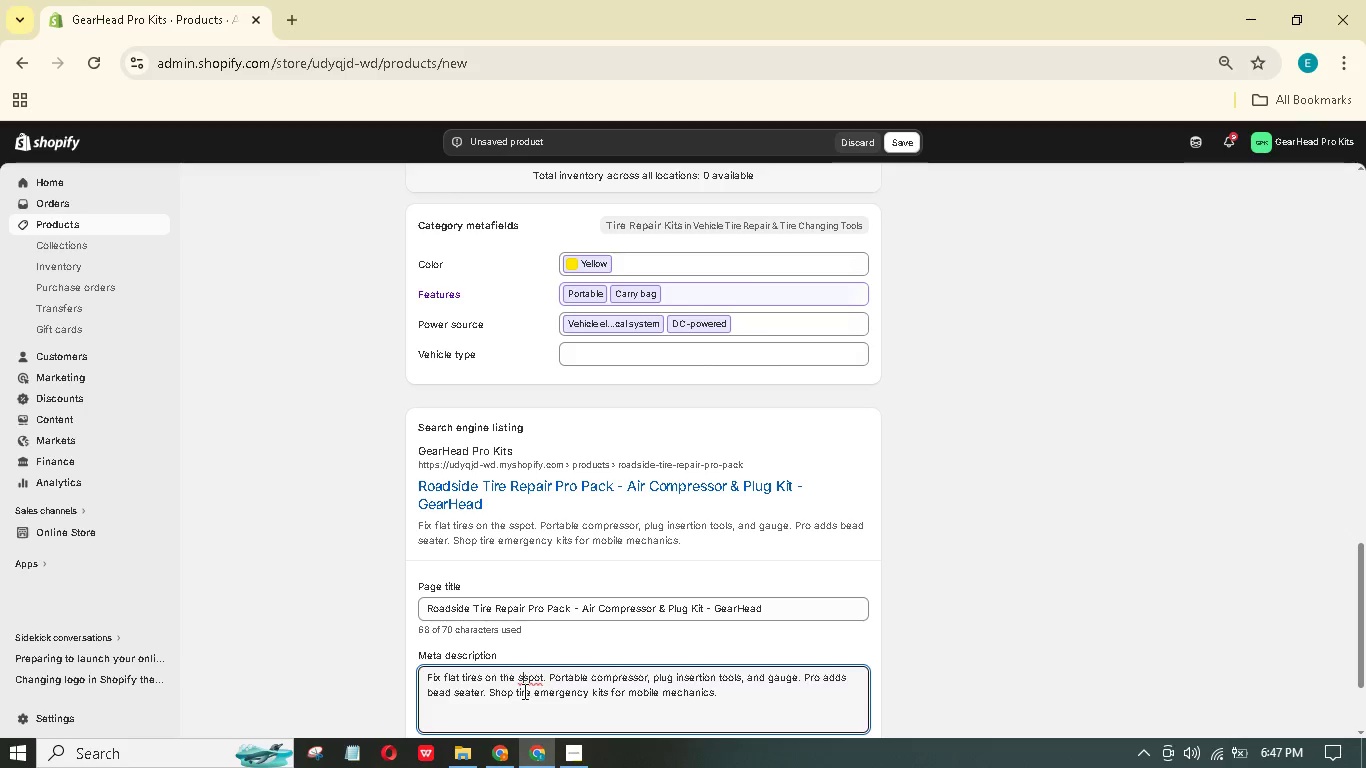 
key(Backspace)
 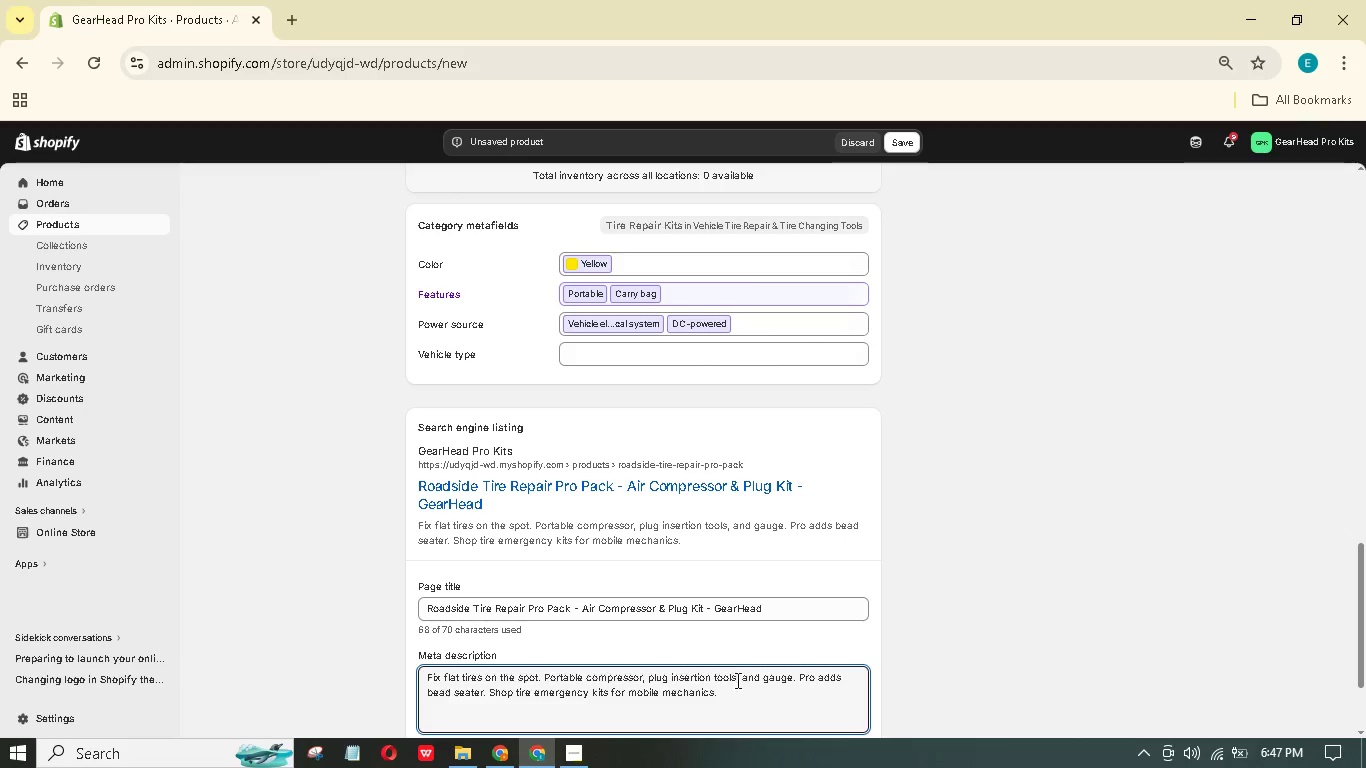 
scroll: coordinate [752, 678], scroll_direction: down, amount: 2.0
 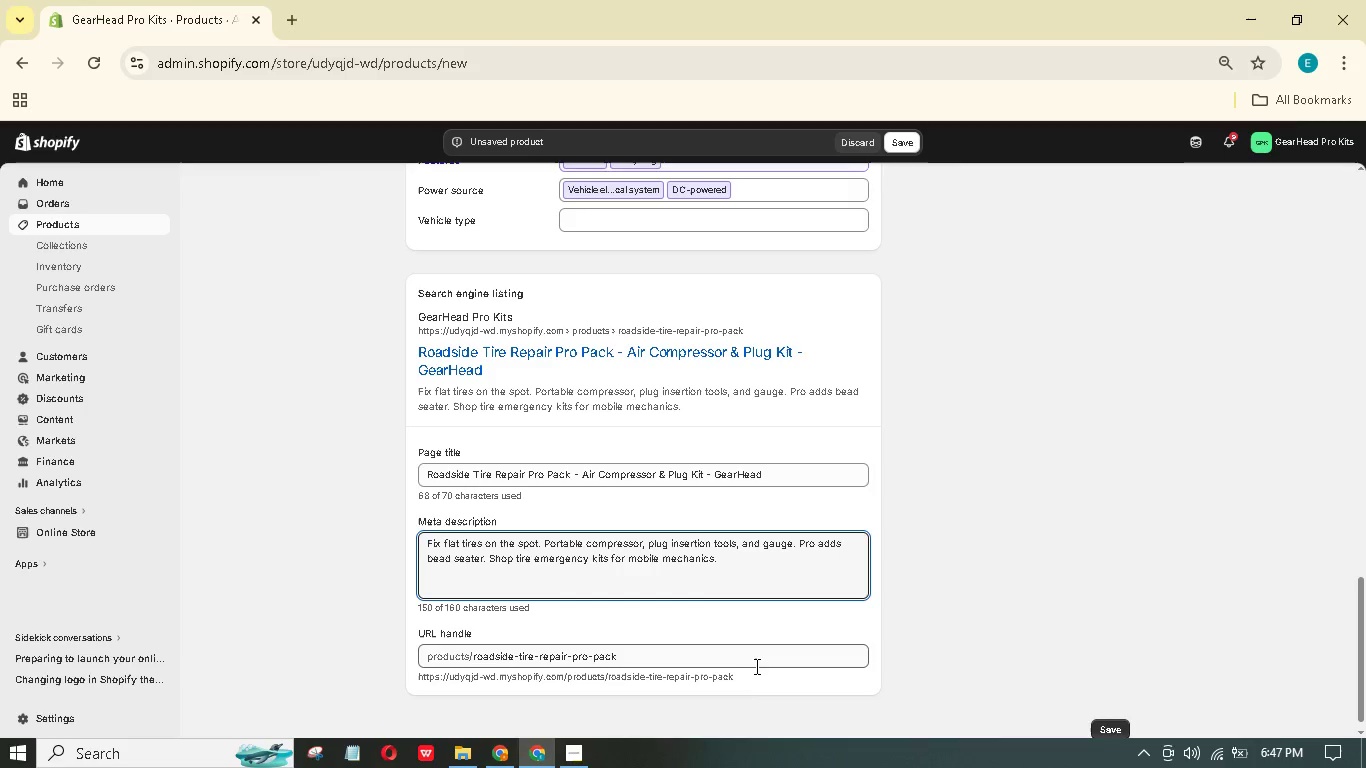 
scroll: coordinate [718, 430], scroll_direction: up, amount: 12.0
 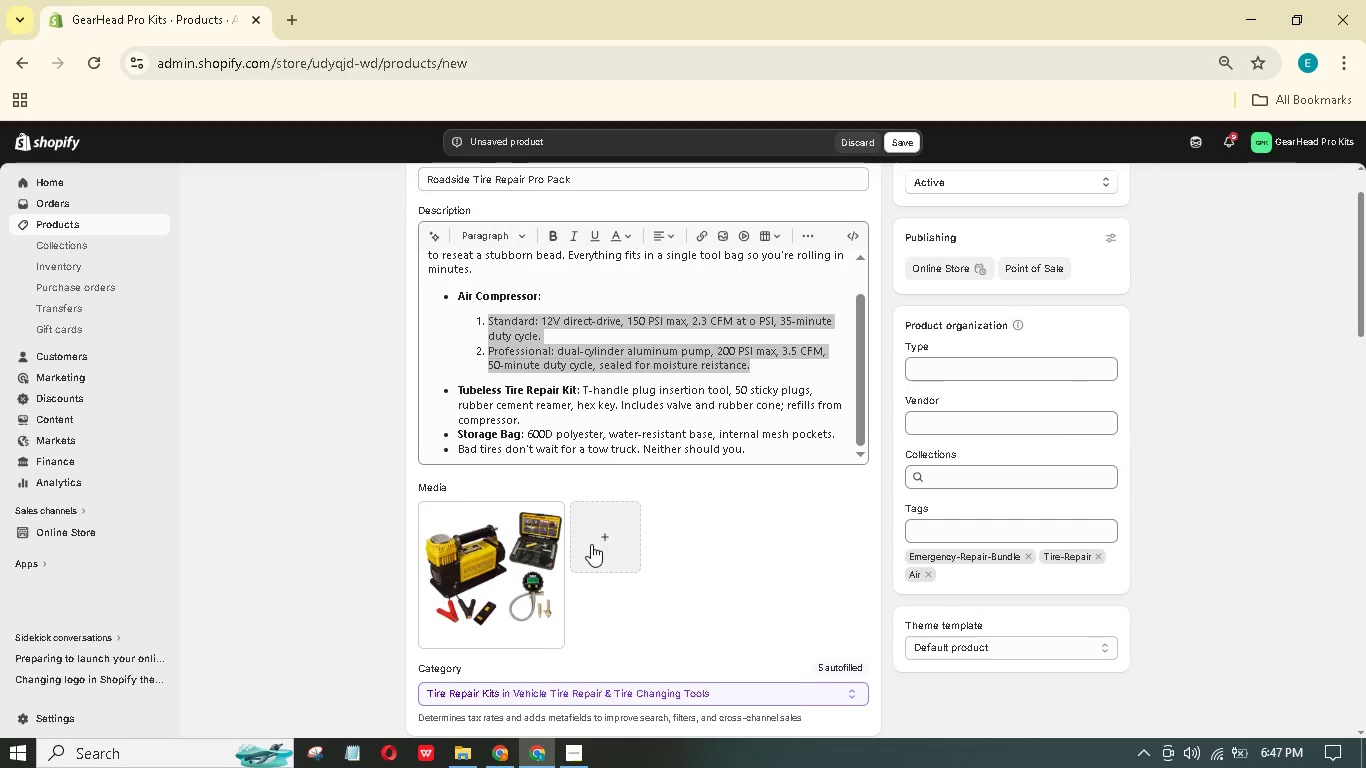 
left_click([523, 581])
 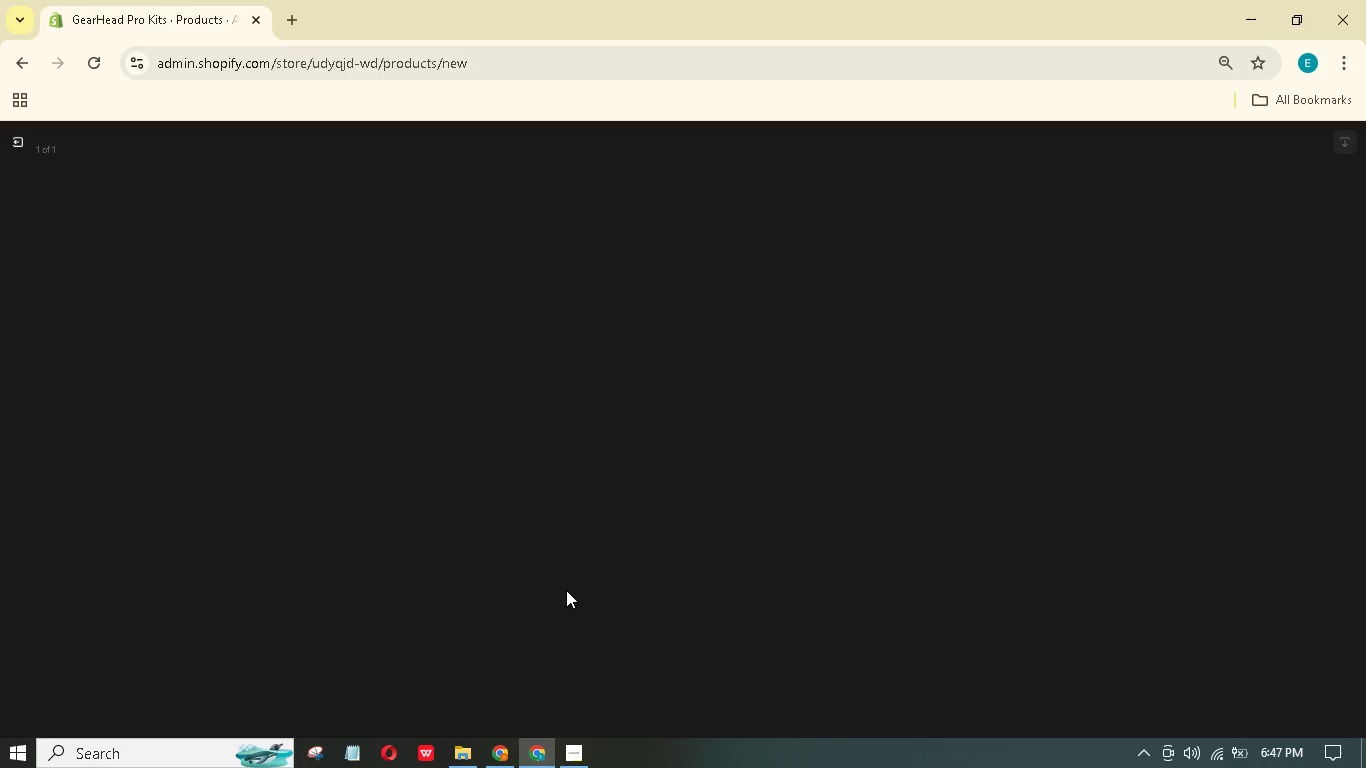 